 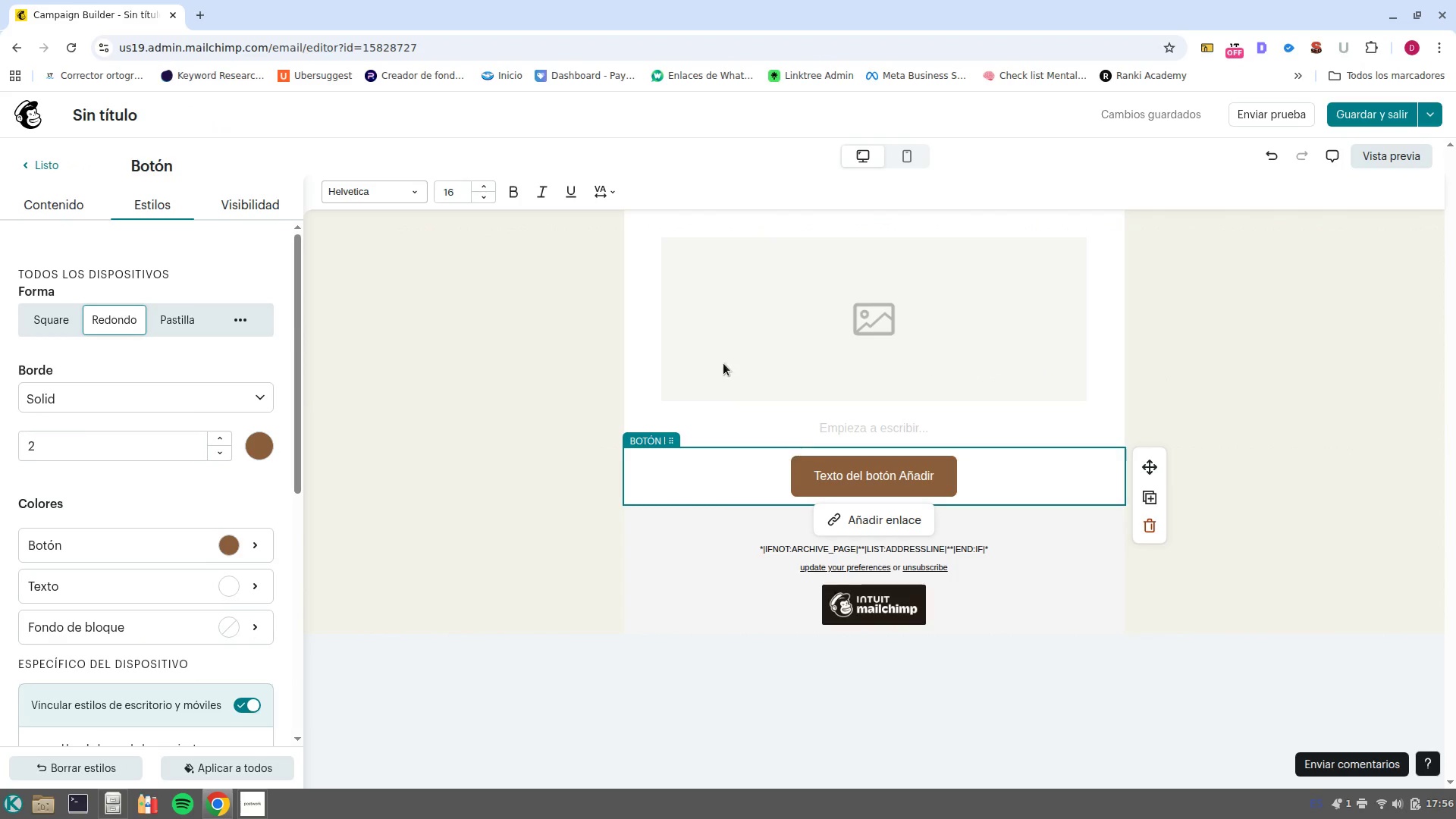 
left_click([764, 250])
 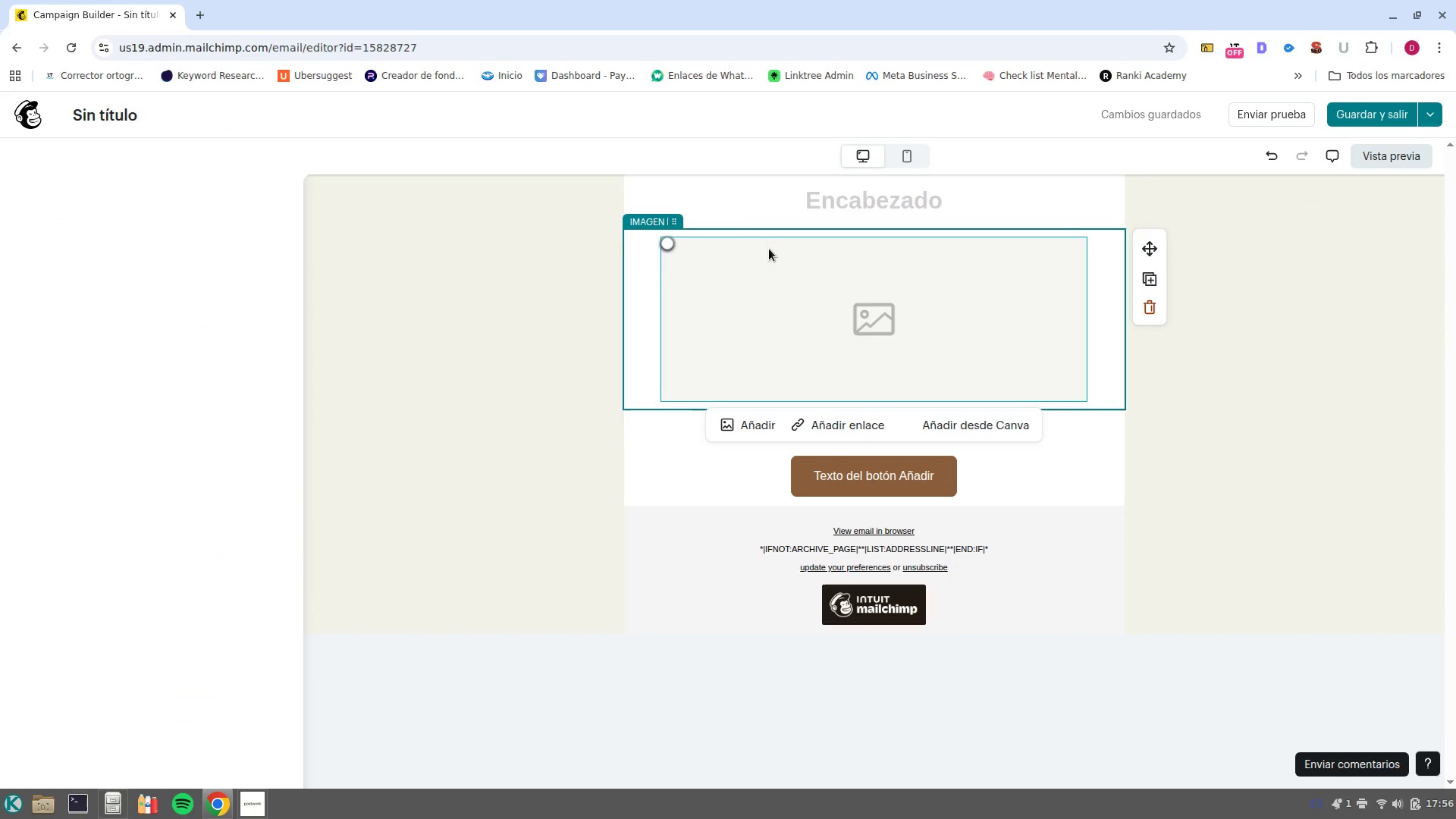 
scroll: coordinate [772, 249], scroll_direction: up, amount: 3.0
 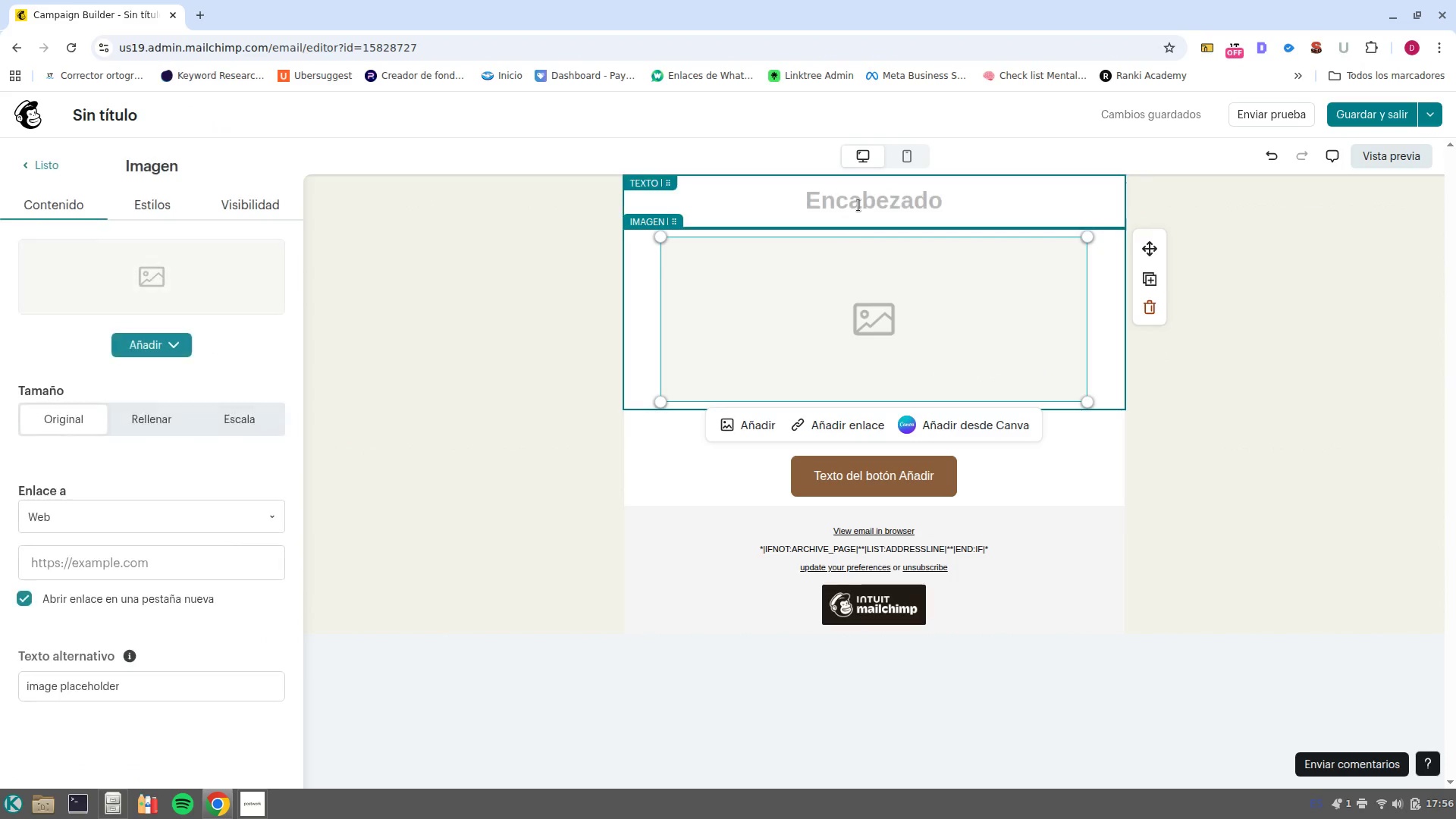 
left_click([858, 205])
 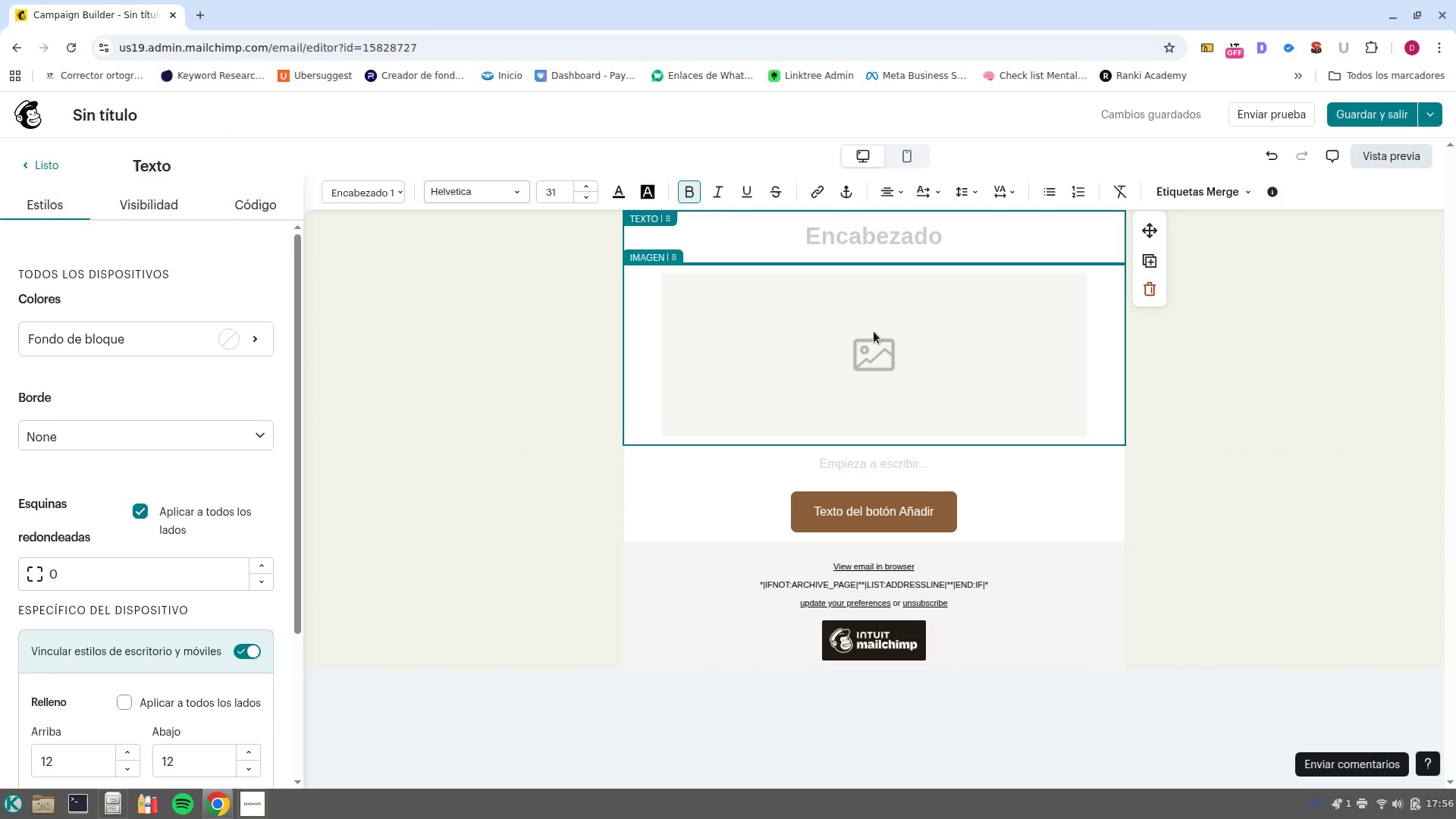 
key(CapsLock)
 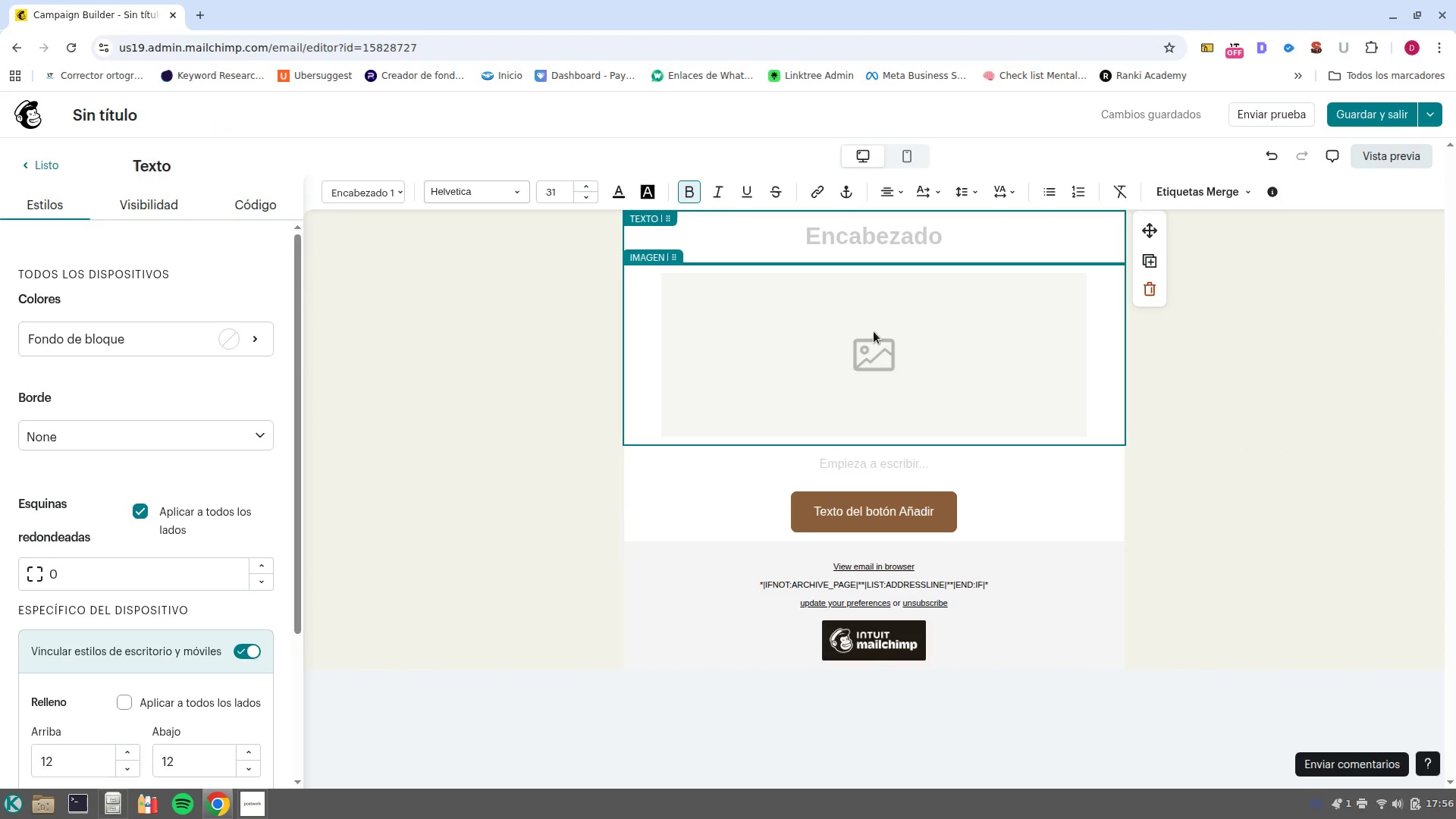 
key(Shift+CapsLock)
 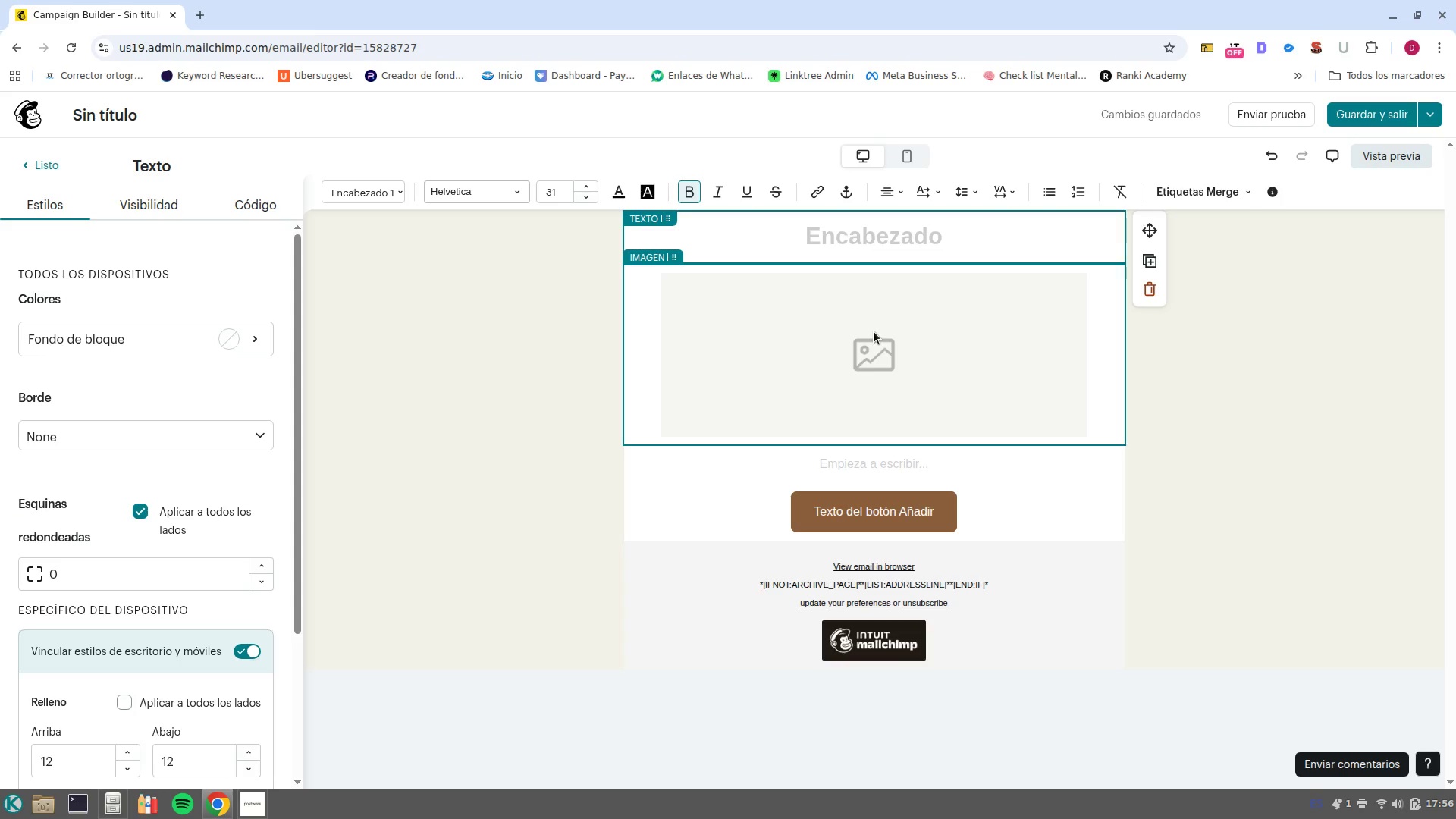 
type(M)
key(Backspace)
type(dmg 1 )
key(Backspace)
key(Backspace)
type(!)
key(Backspace)
type(1 real sta)
key(Backspace)
type(ate)
 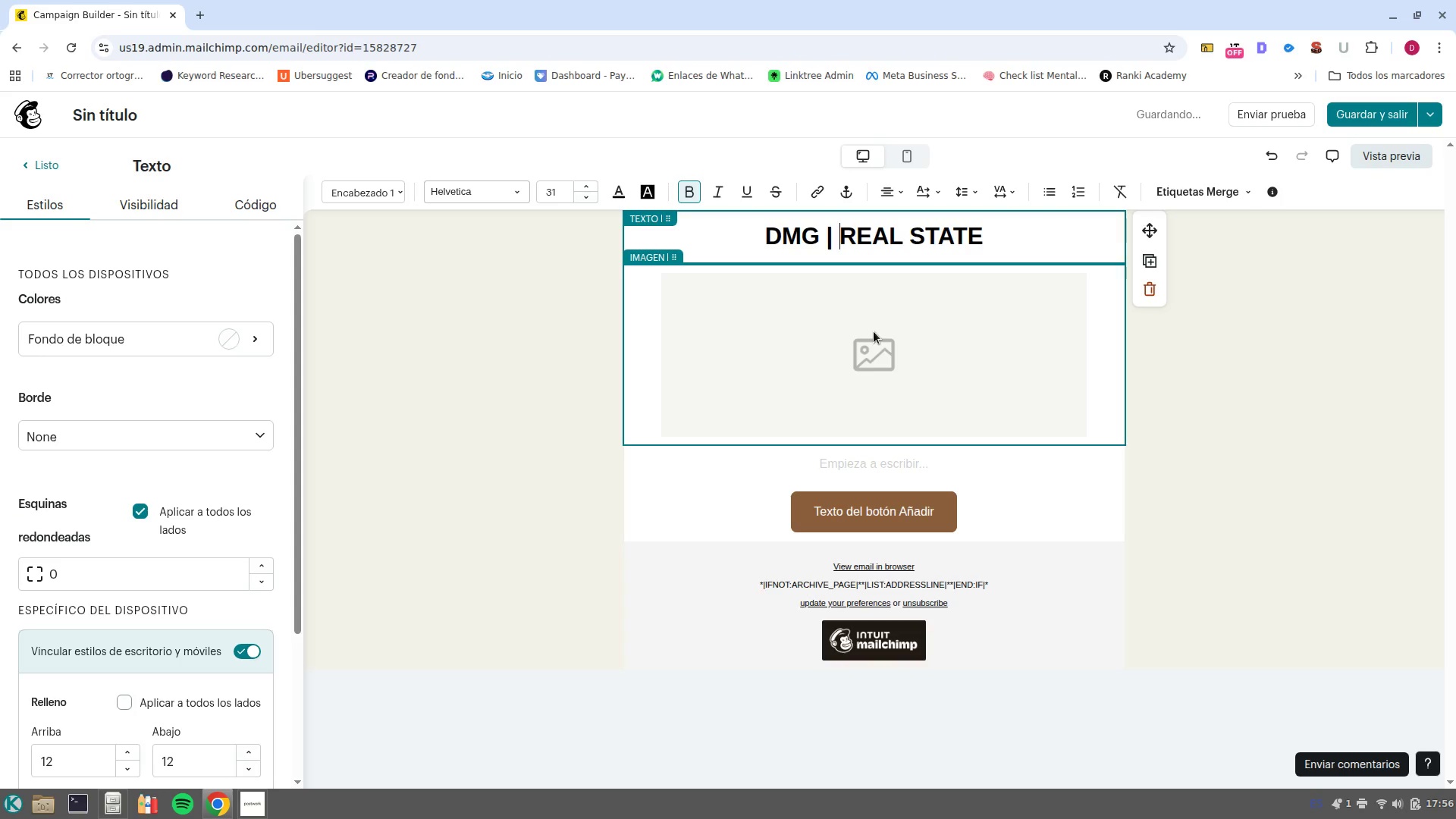 
 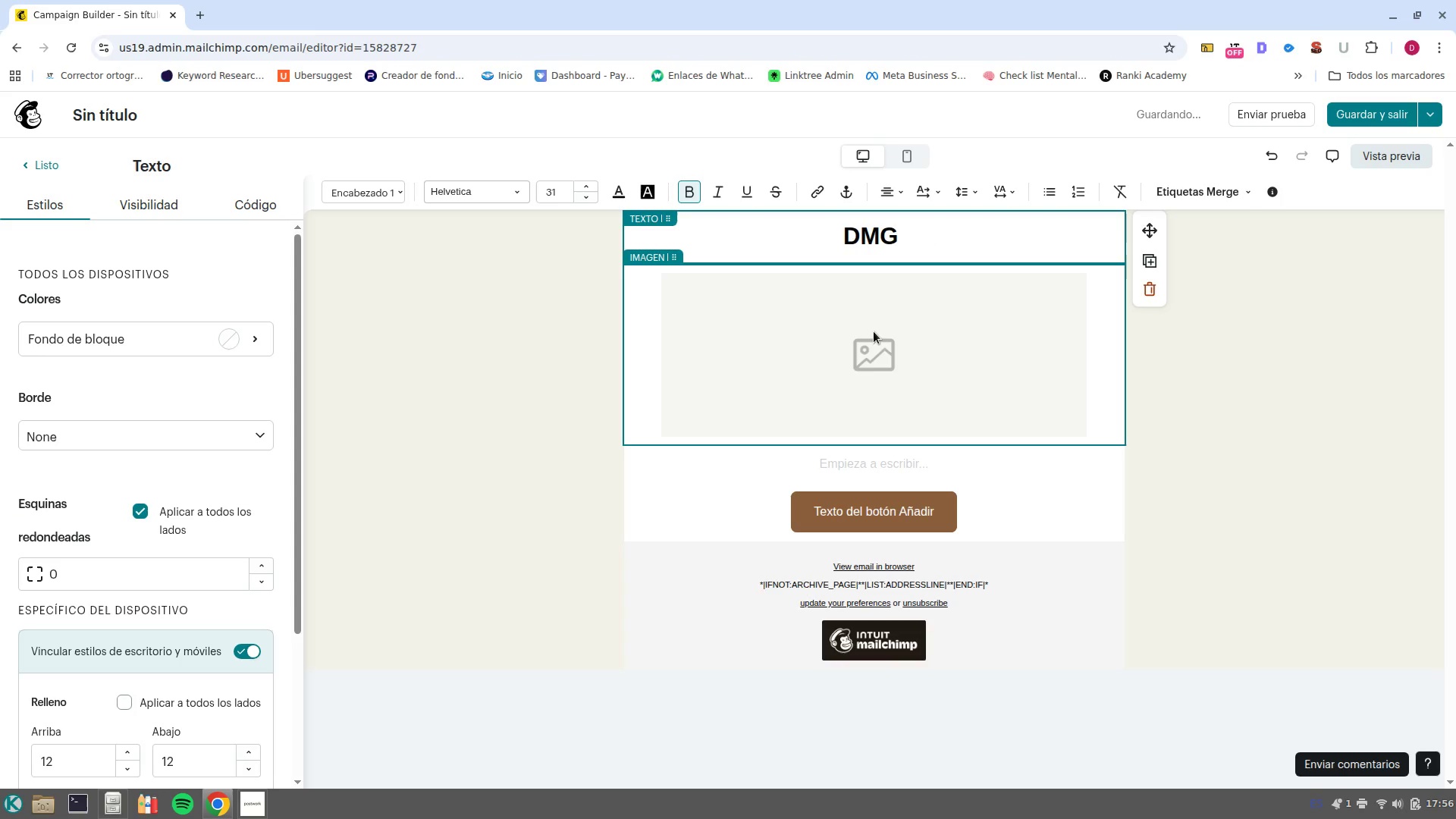 
hold_key(key=AltRight, duration=0.54)
 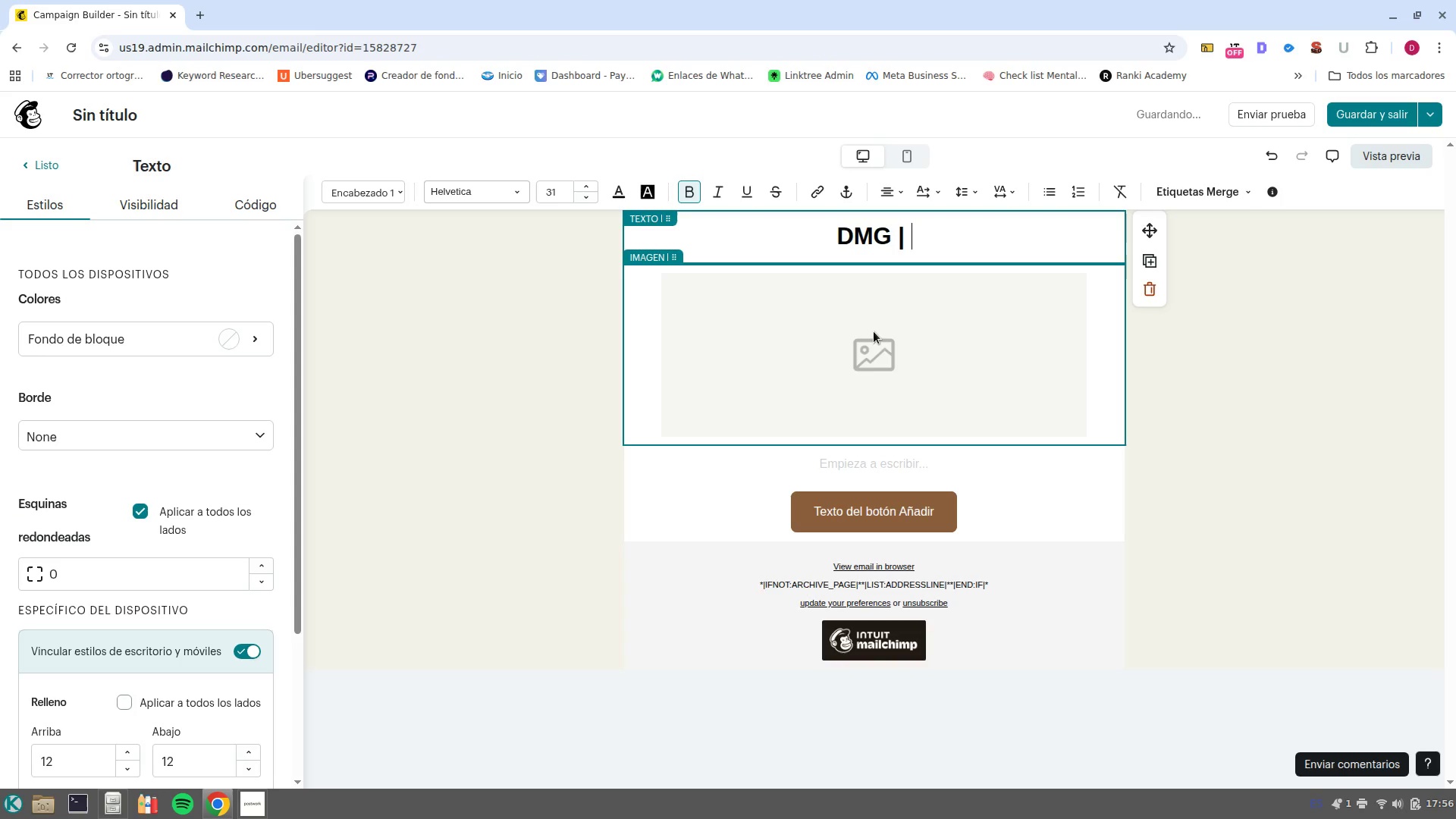 
key(Control+ArrowLeft)
 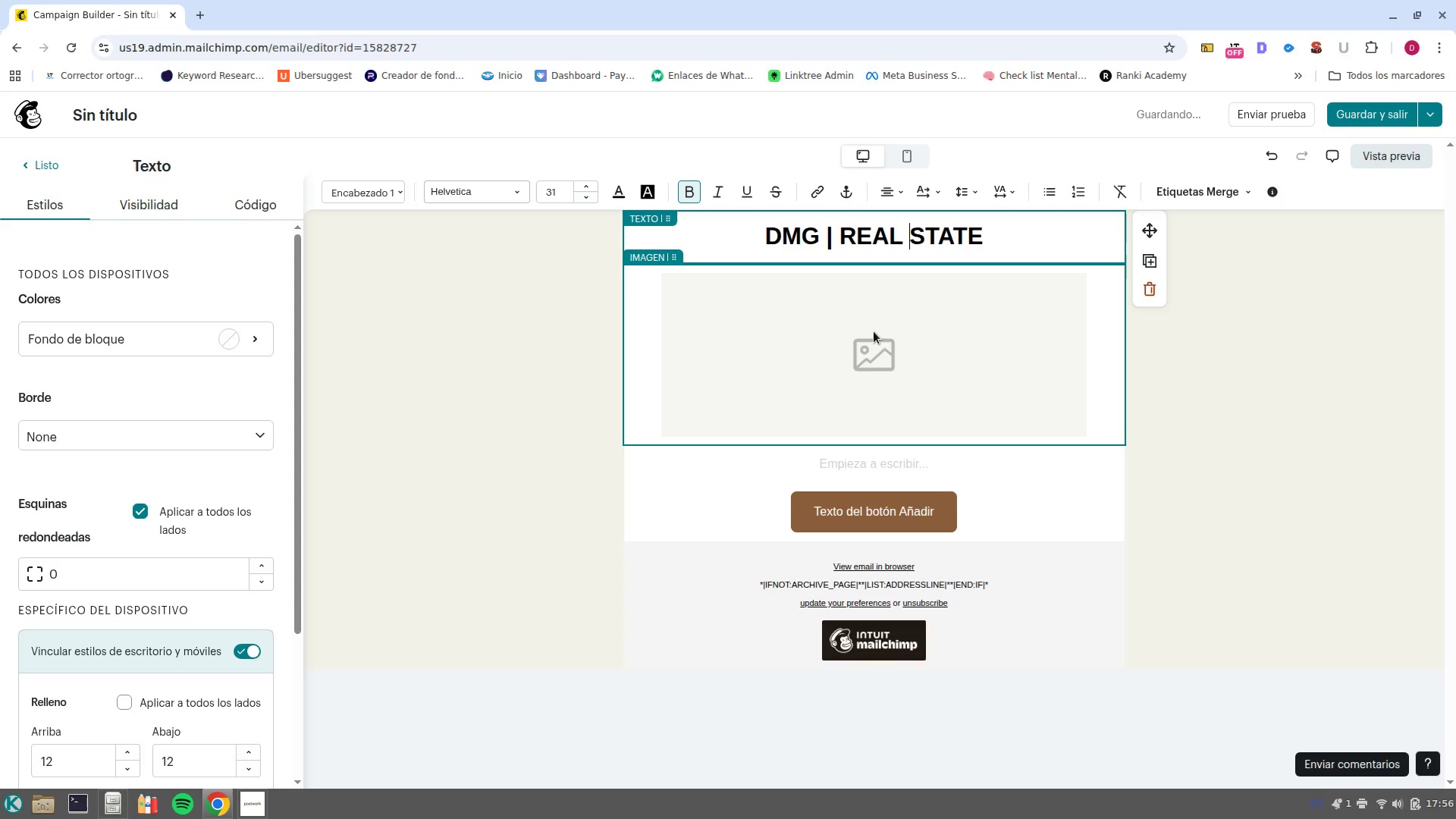 
key(Control+ArrowLeft)
 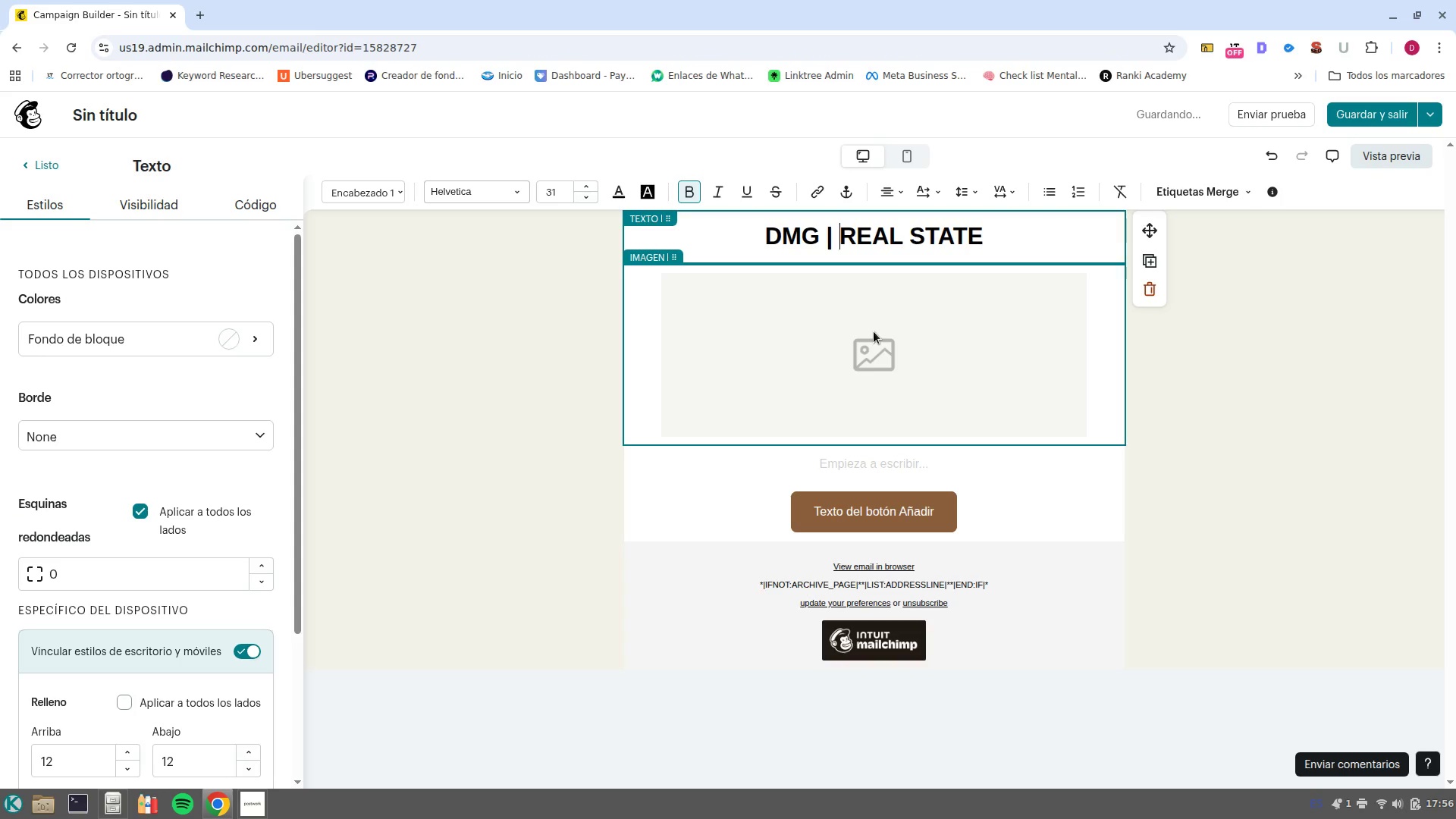 
type(Lu)
key(Backspace)
key(Backspace)
type(luxyrt )
key(Backspace)
key(Backspace)
type(y )
 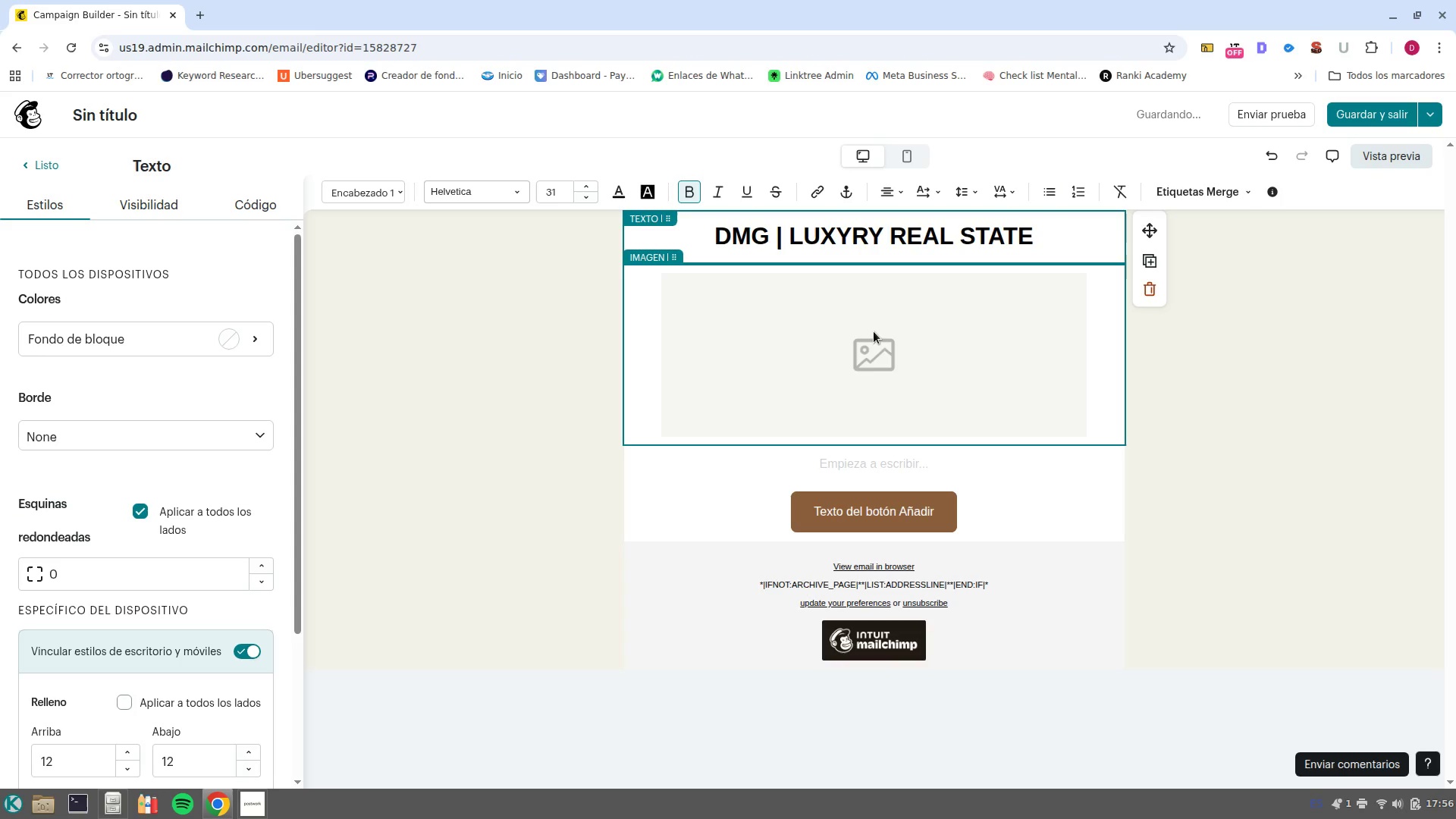 
wait(8.26)
 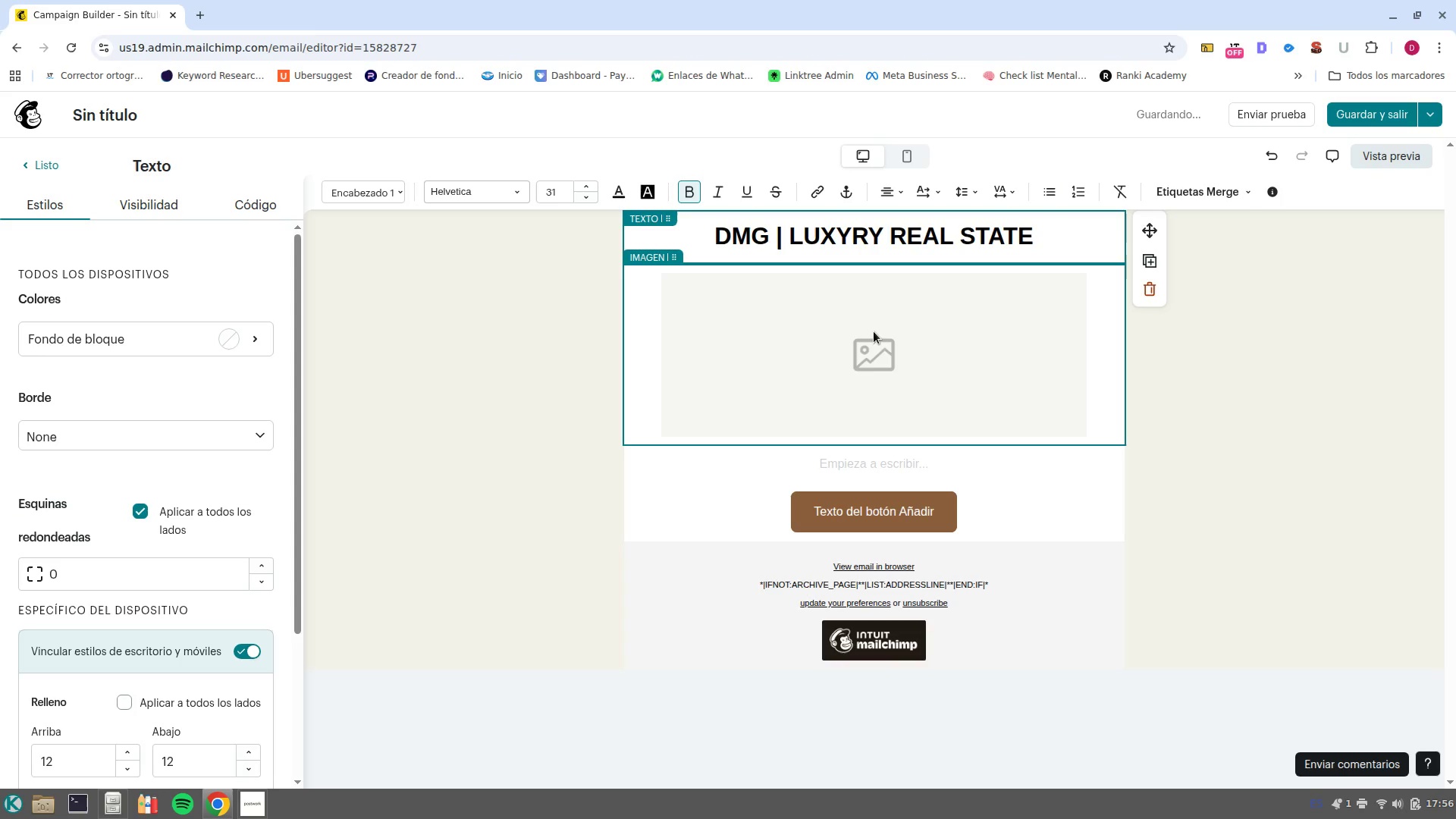 
left_click_drag(start_coordinate=[1072, 236], to_coordinate=[689, 243])
 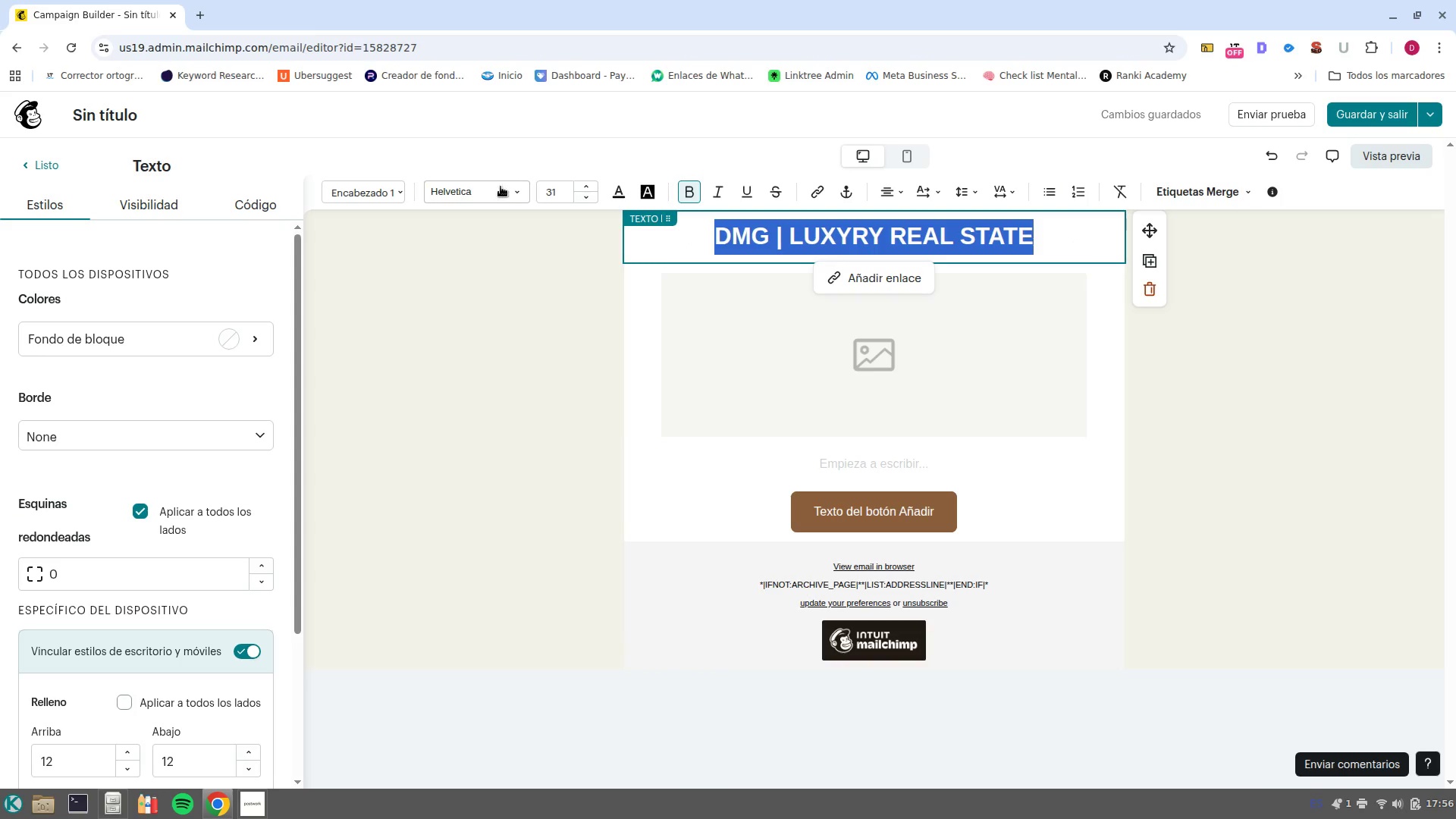 
left_click([515, 192])
 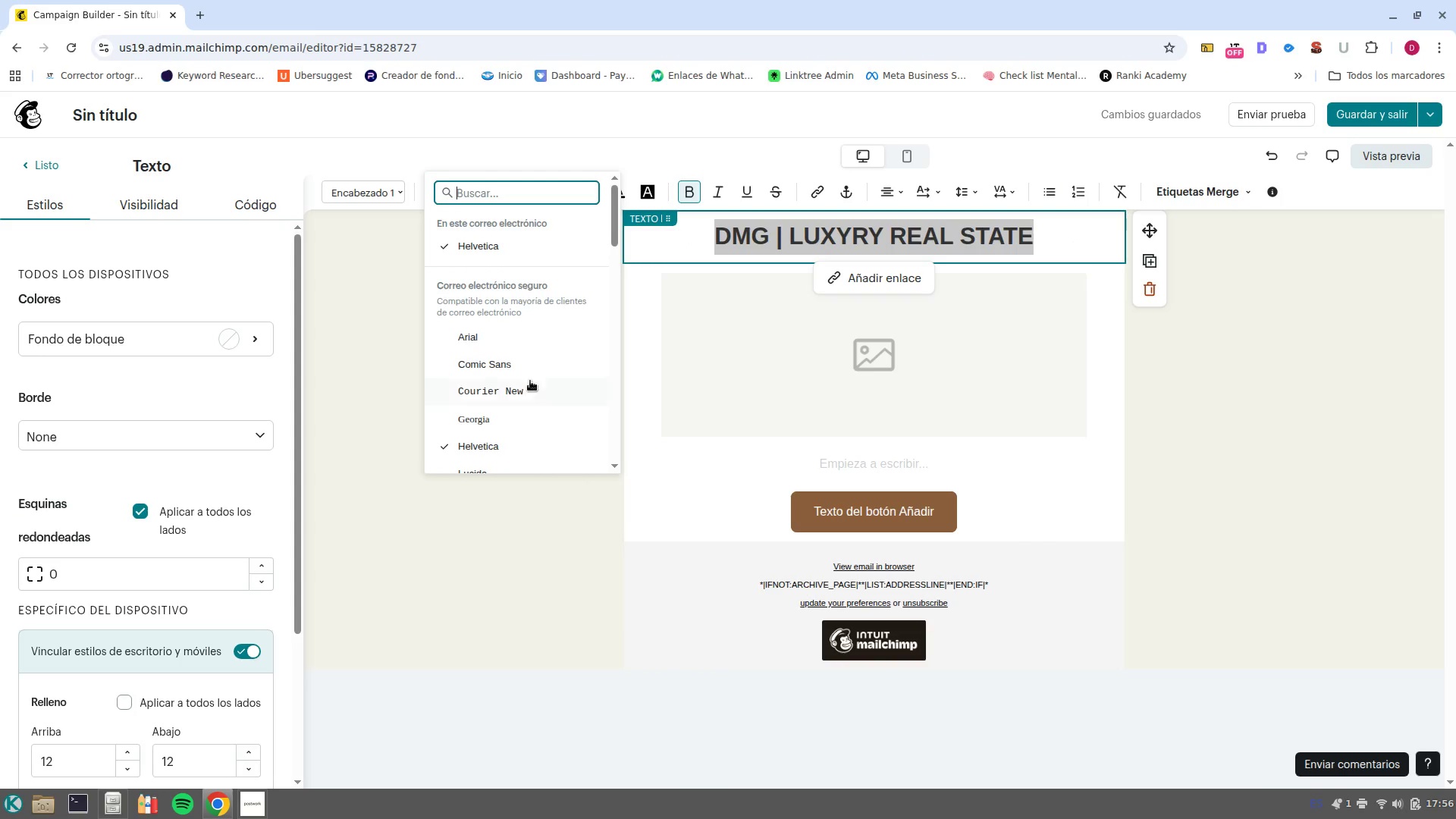 
left_click([532, 394])
 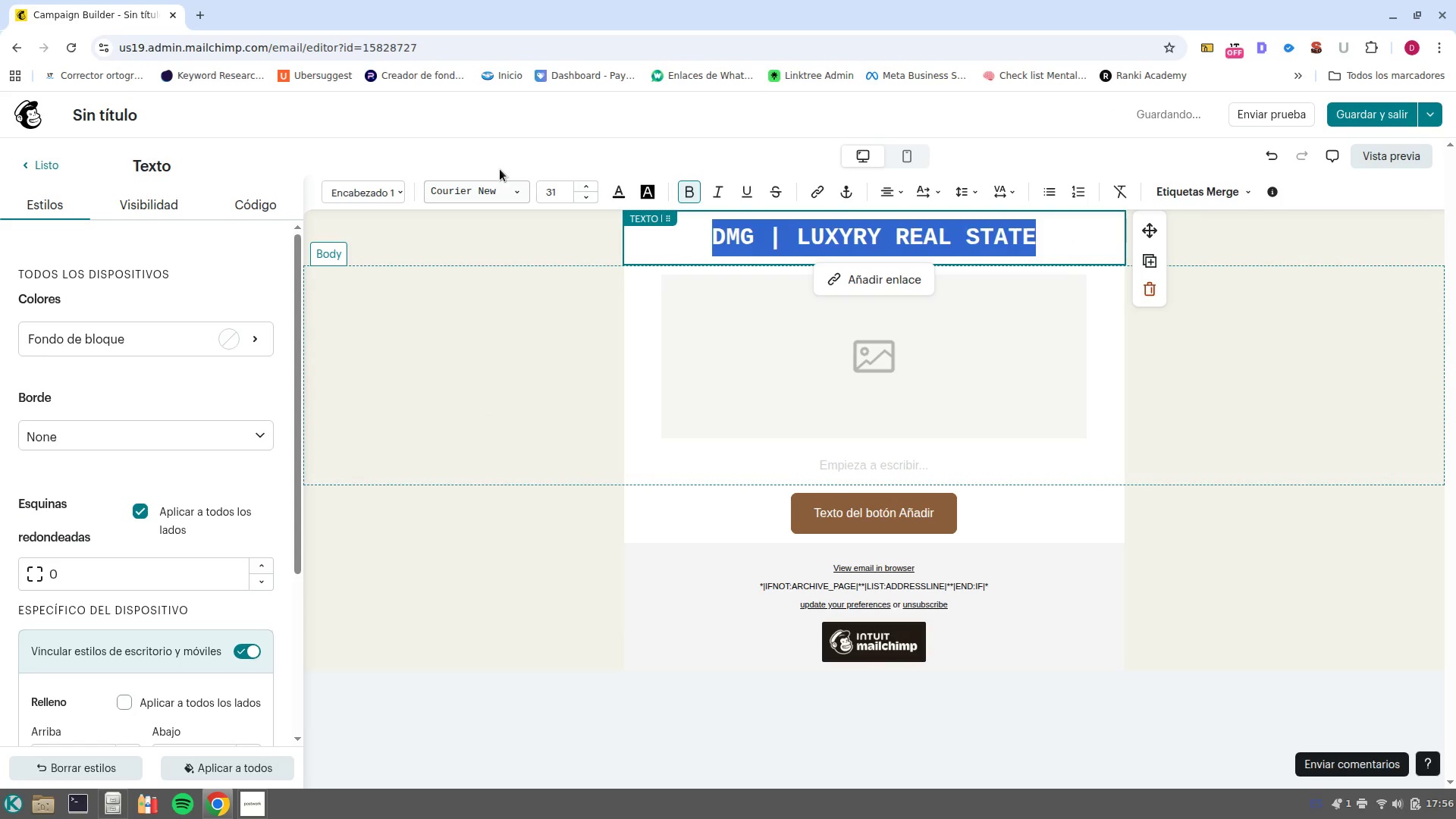 
left_click([496, 187])
 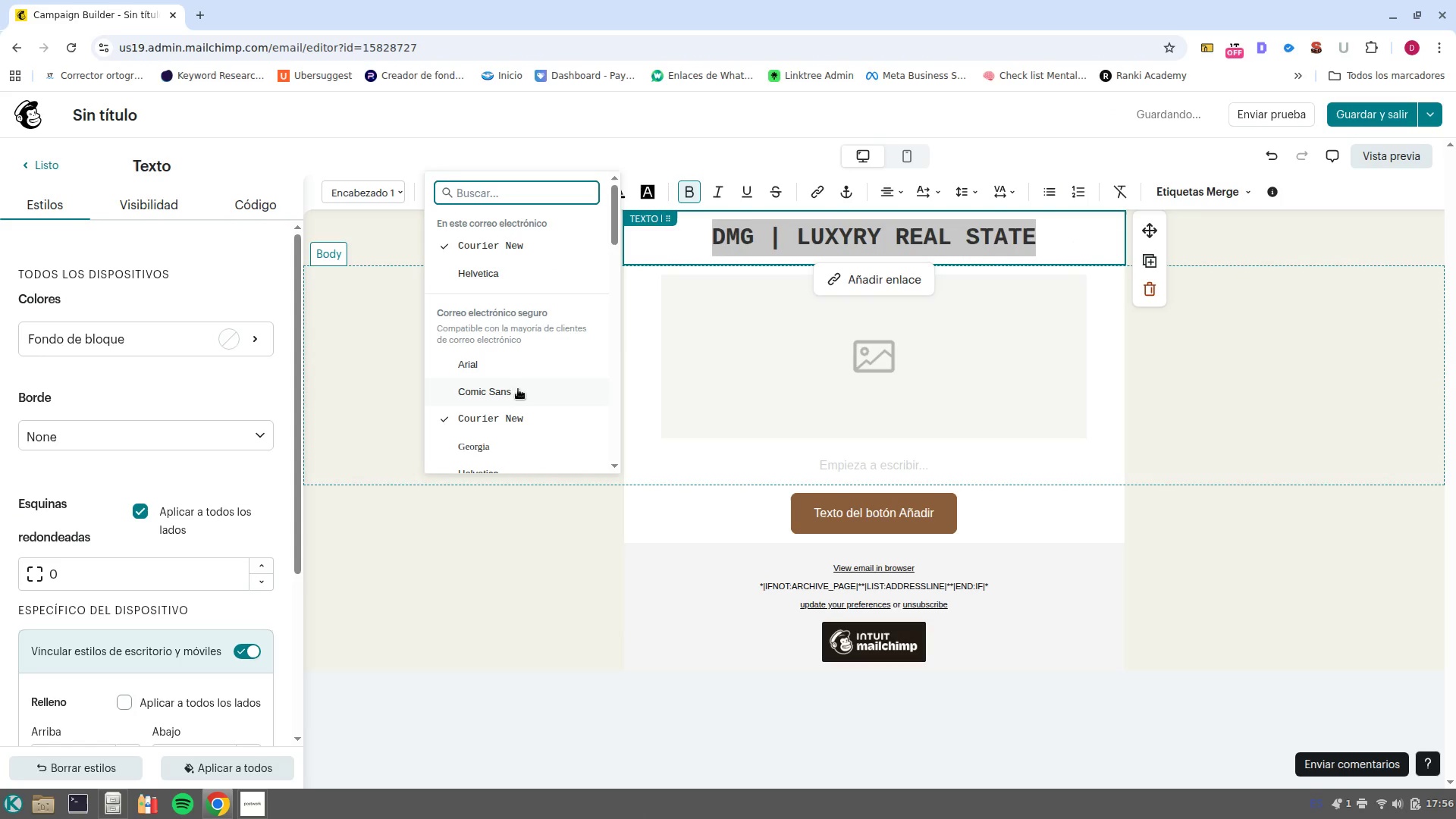 
scroll: coordinate [514, 444], scroll_direction: down, amount: 2.0
 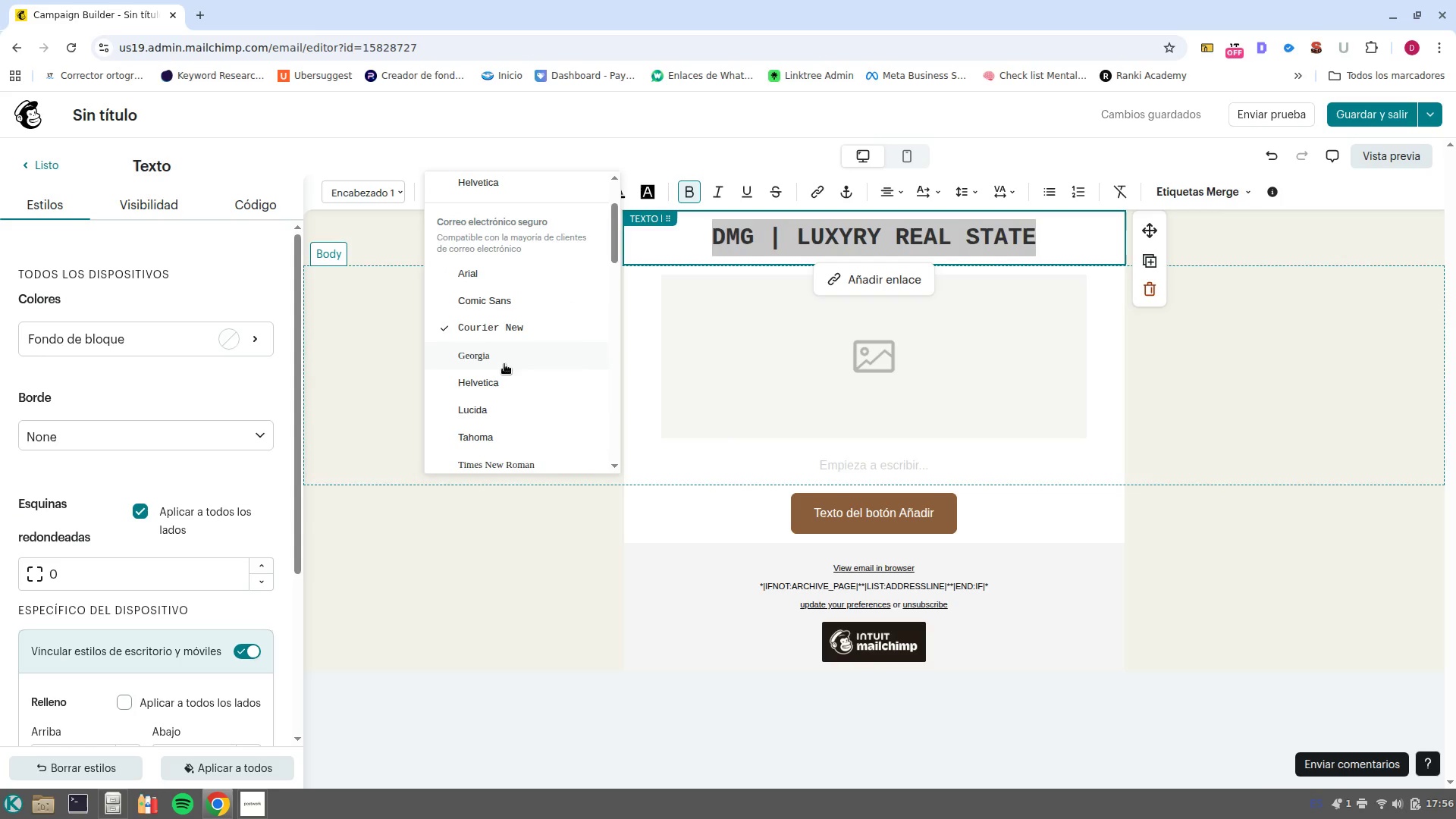 
left_click([503, 357])
 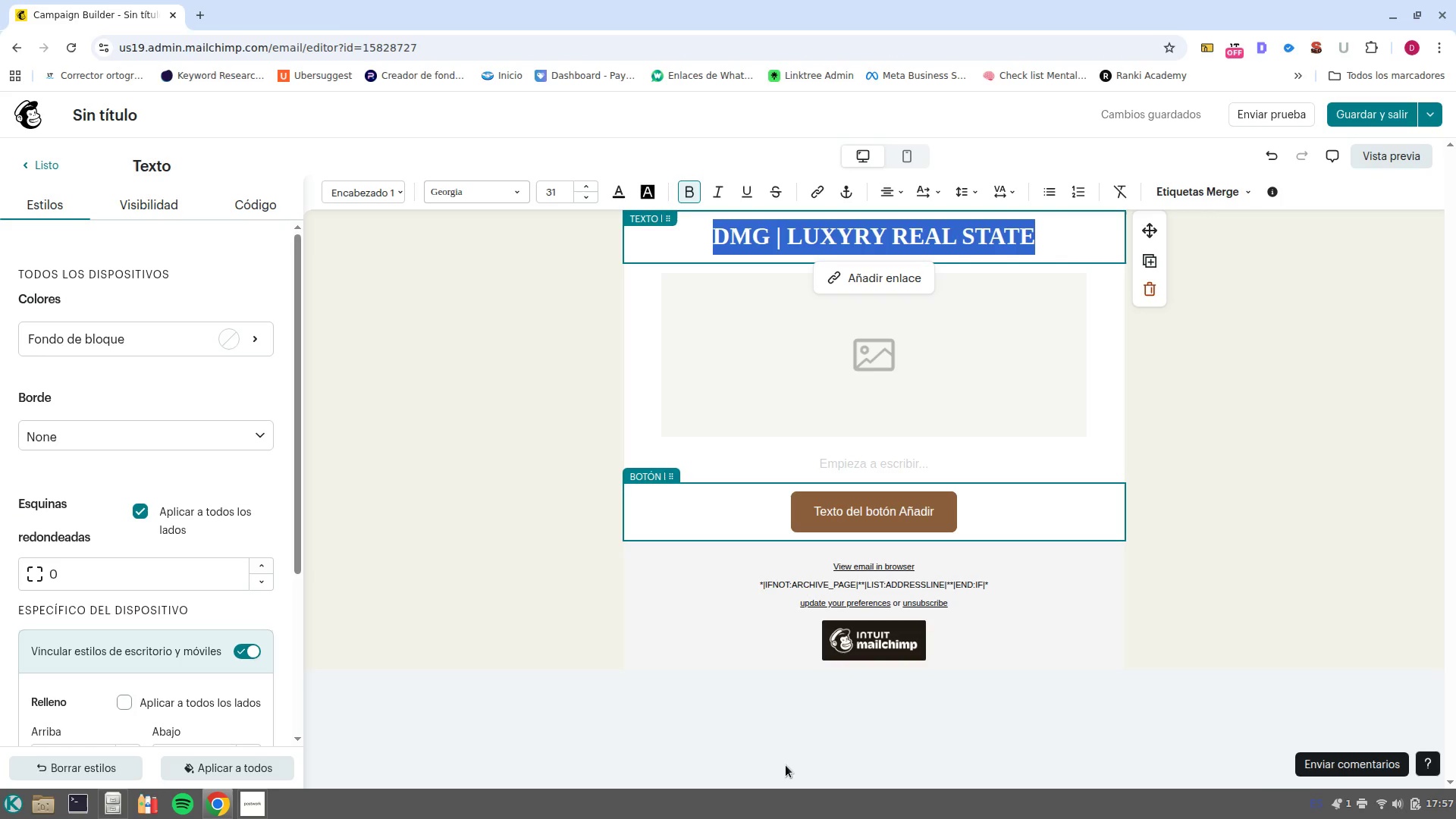 
wait(20.33)
 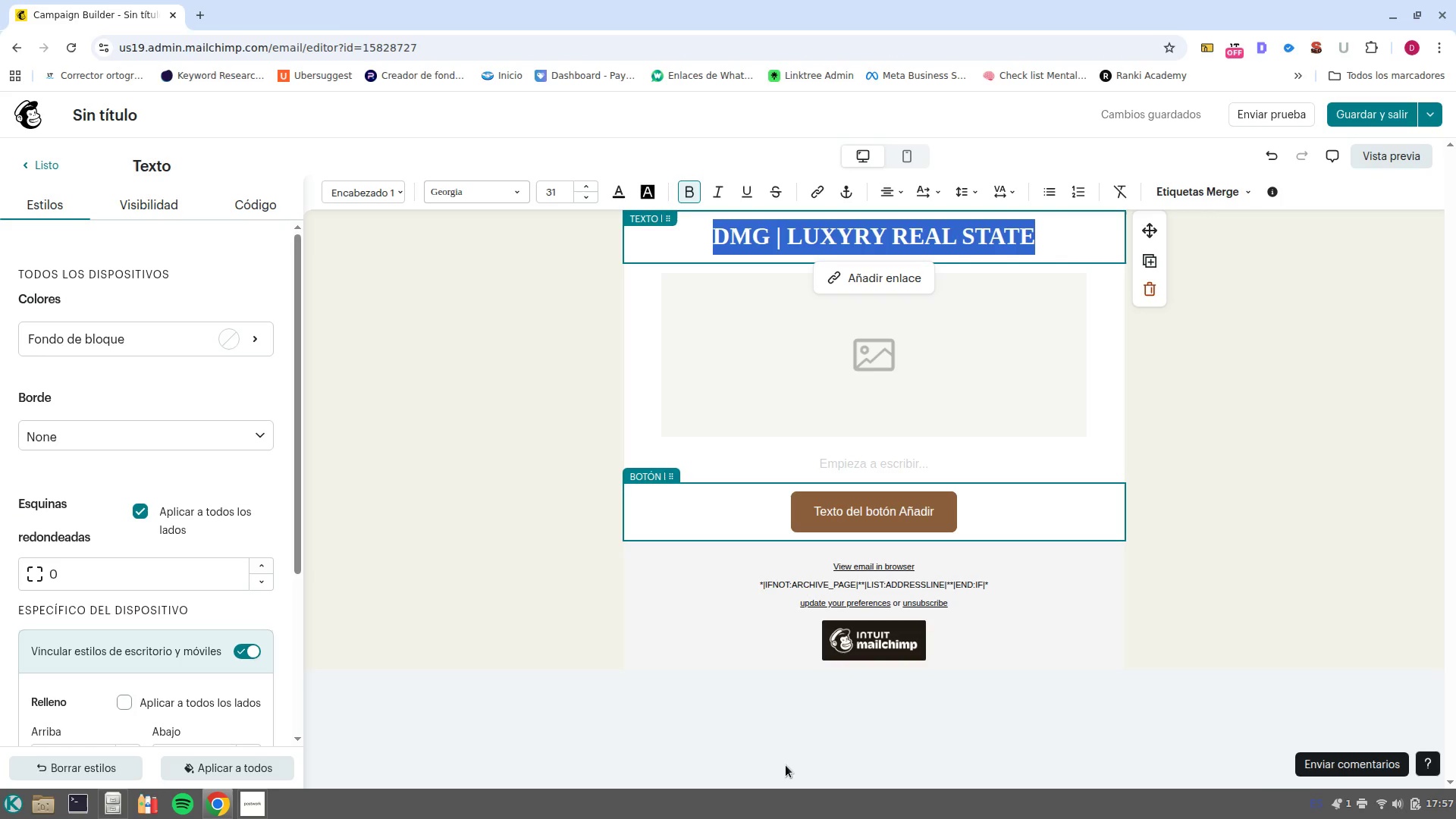 
left_click([814, 309])
 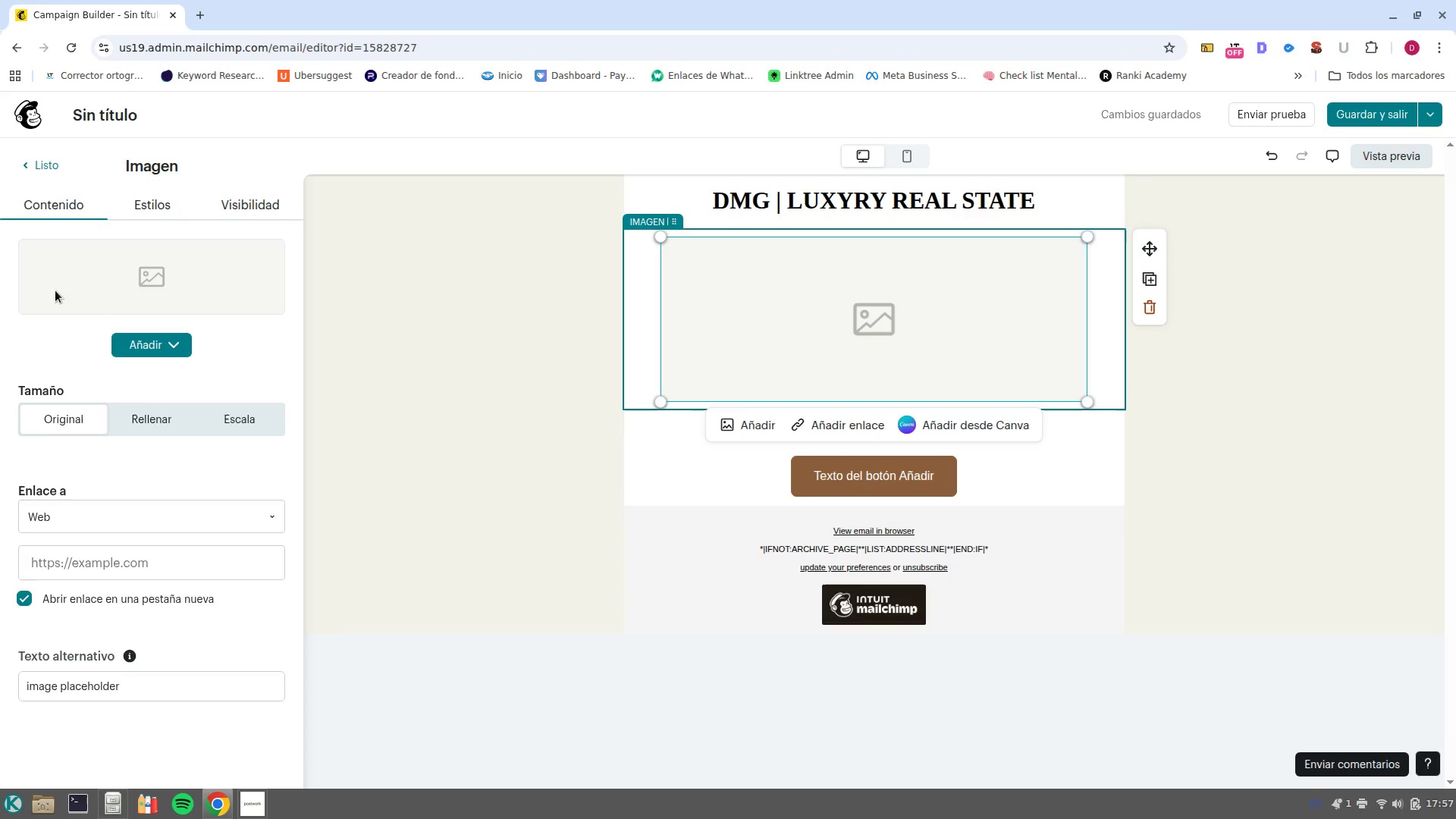 
left_click([122, 351])
 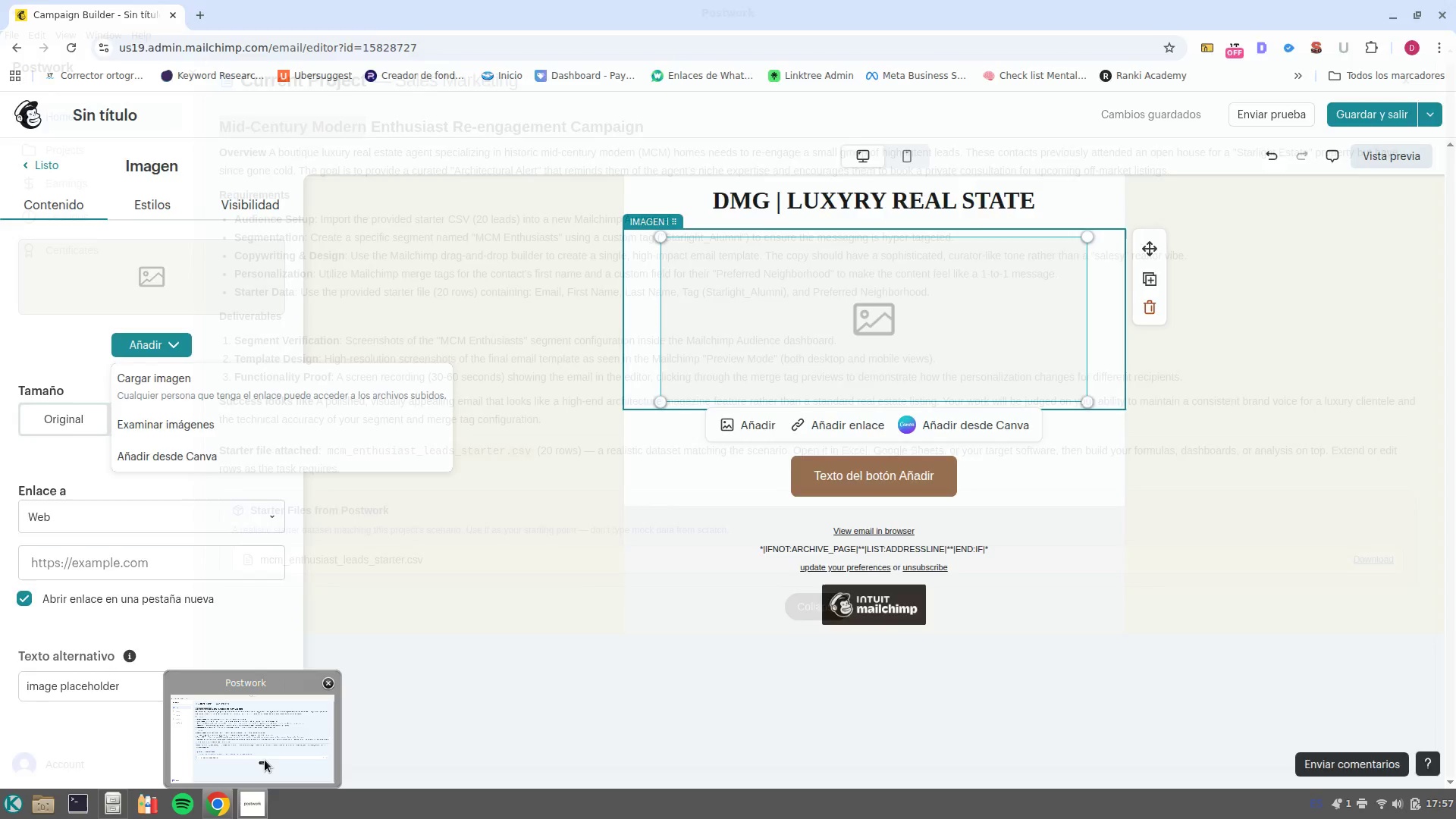 
left_click([256, 725])